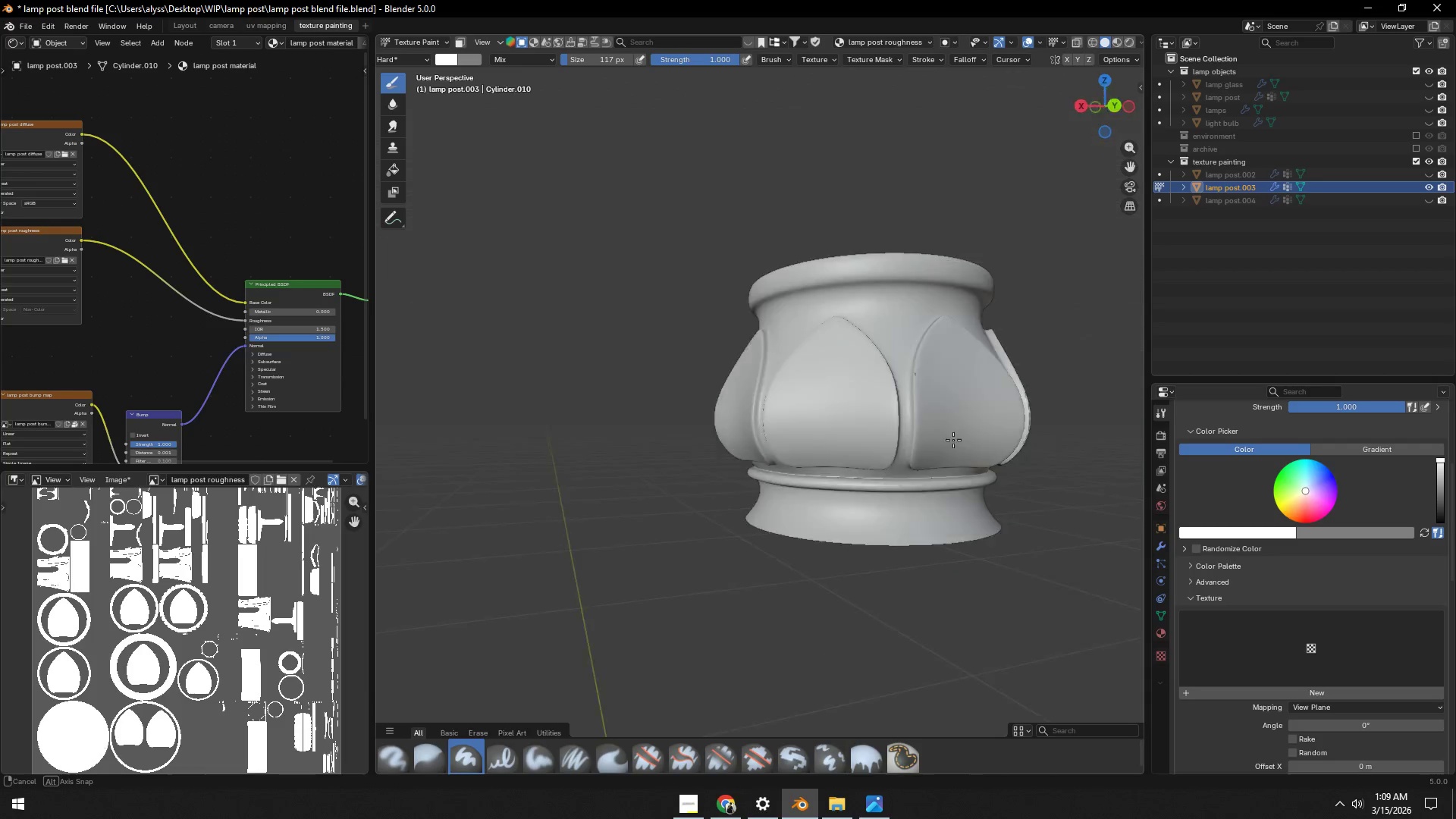 
hold_key(key=ShiftLeft, duration=0.36)
 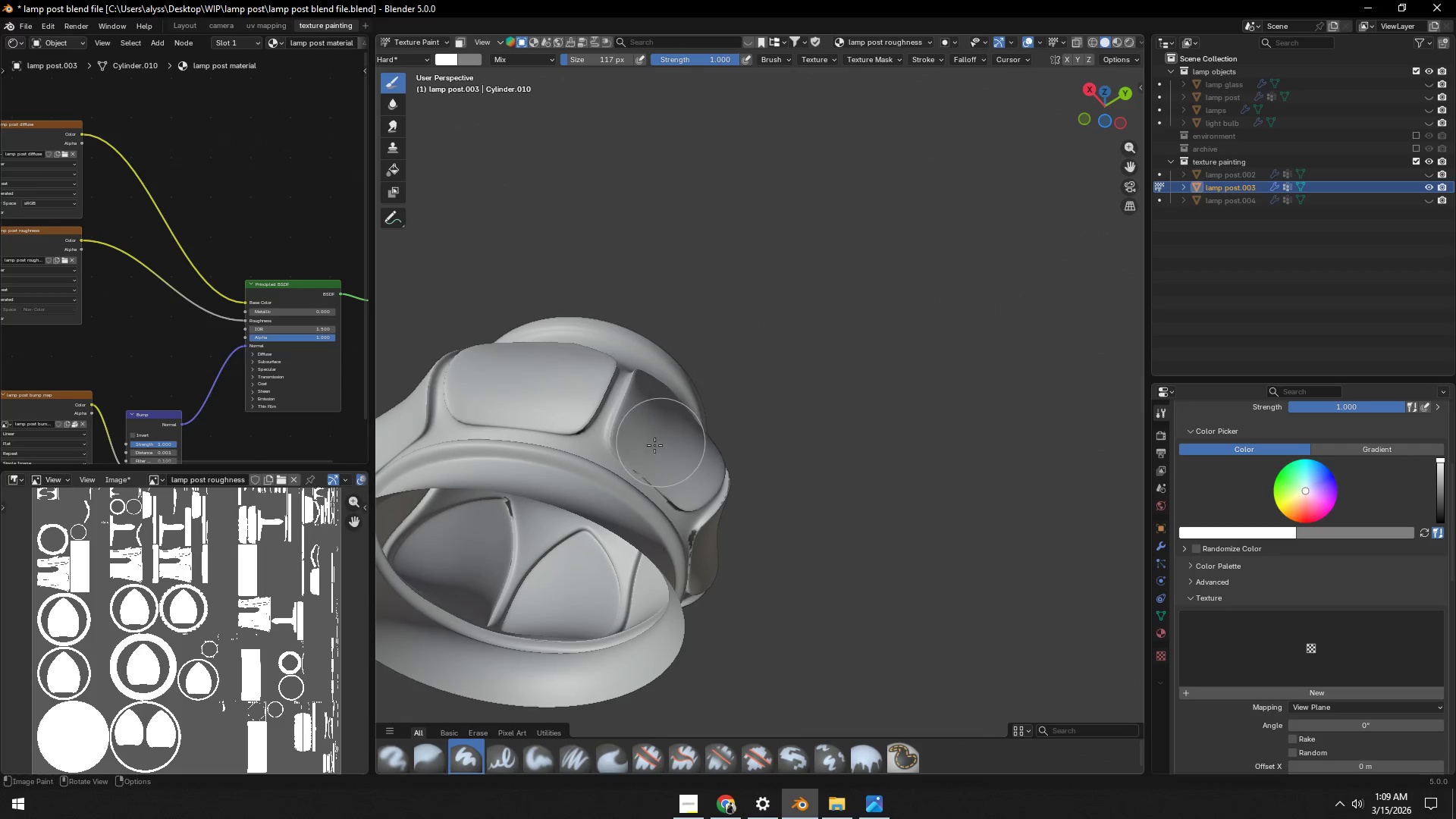 
left_click_drag(start_coordinate=[560, 431], to_coordinate=[709, 574])
 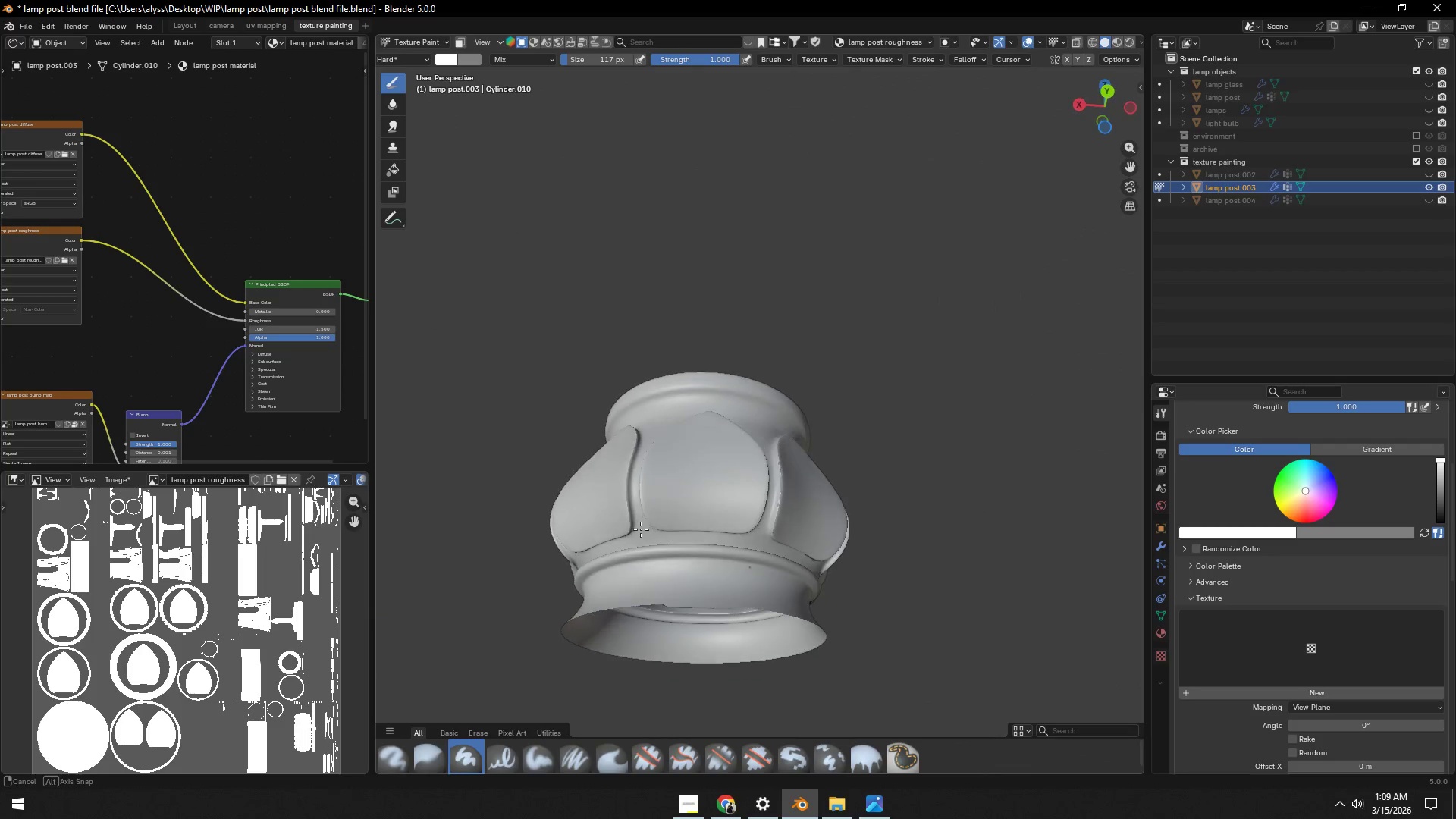 
left_click_drag(start_coordinate=[637, 500], to_coordinate=[768, 554])
 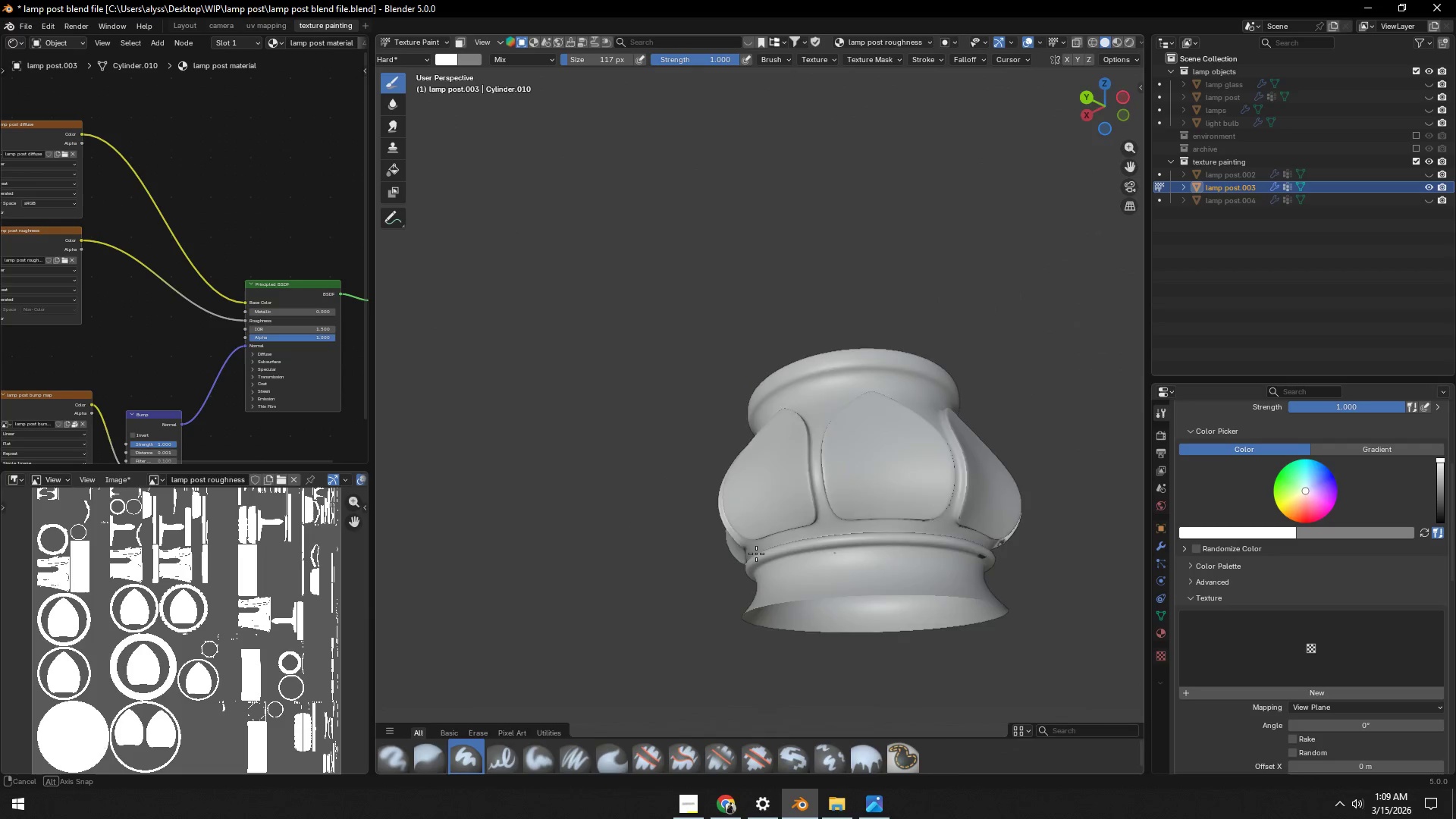 
hold_key(key=ShiftLeft, duration=0.53)
scroll: coordinate [648, 526], scroll_direction: down, amount: 1.0
 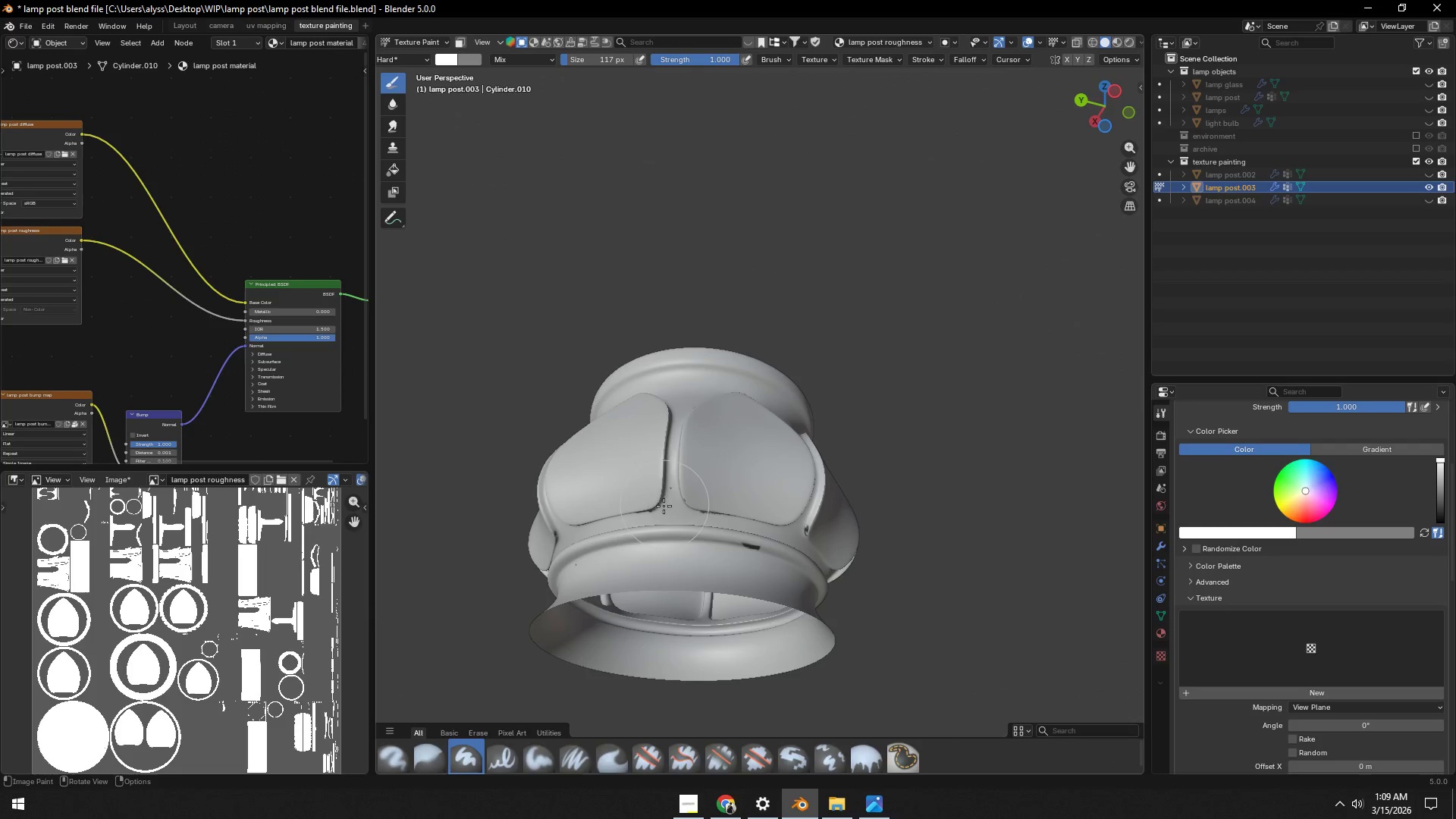 
left_click_drag(start_coordinate=[645, 515], to_coordinate=[767, 538])
 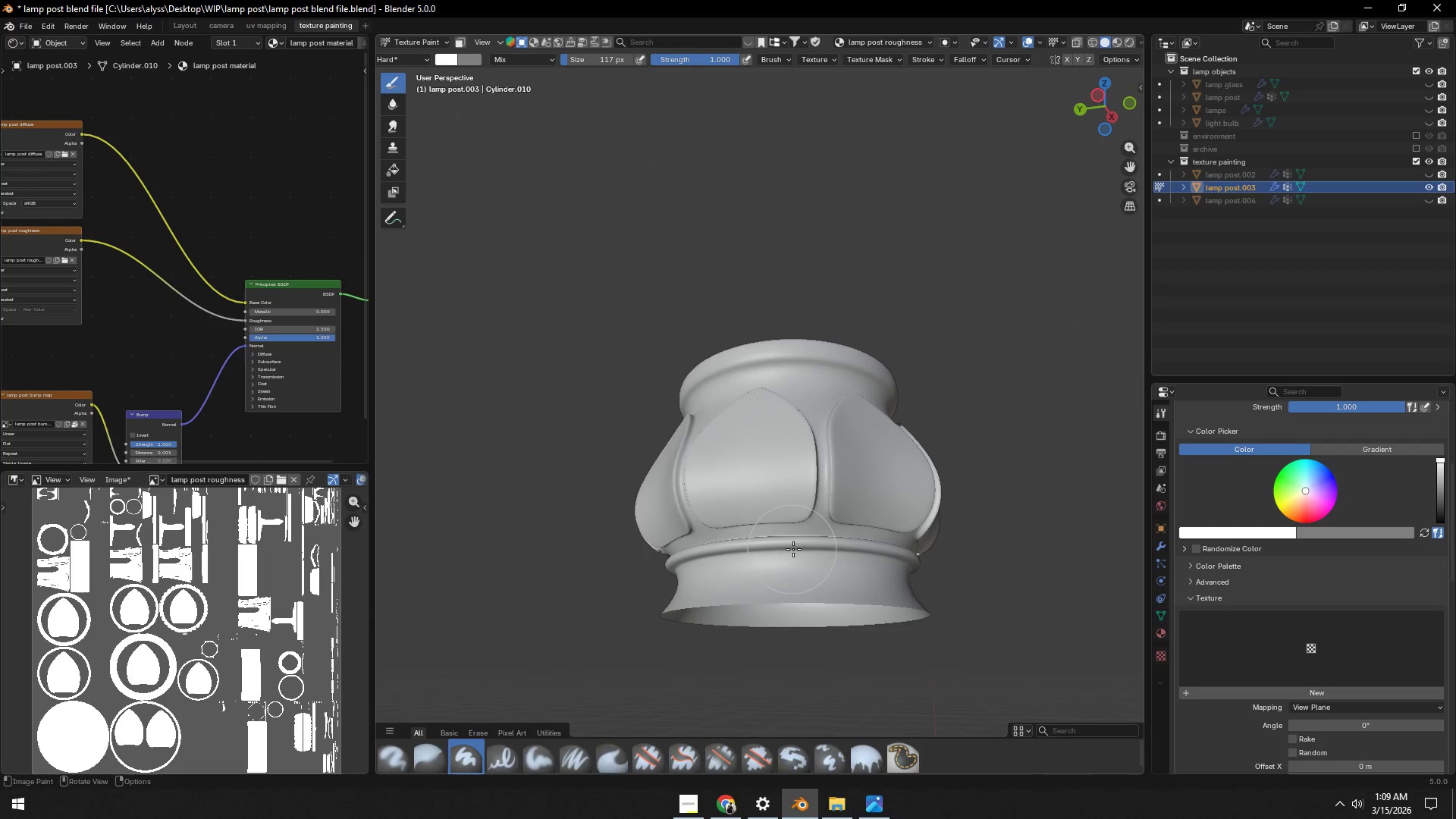 
left_click_drag(start_coordinate=[822, 532], to_coordinate=[826, 443])
 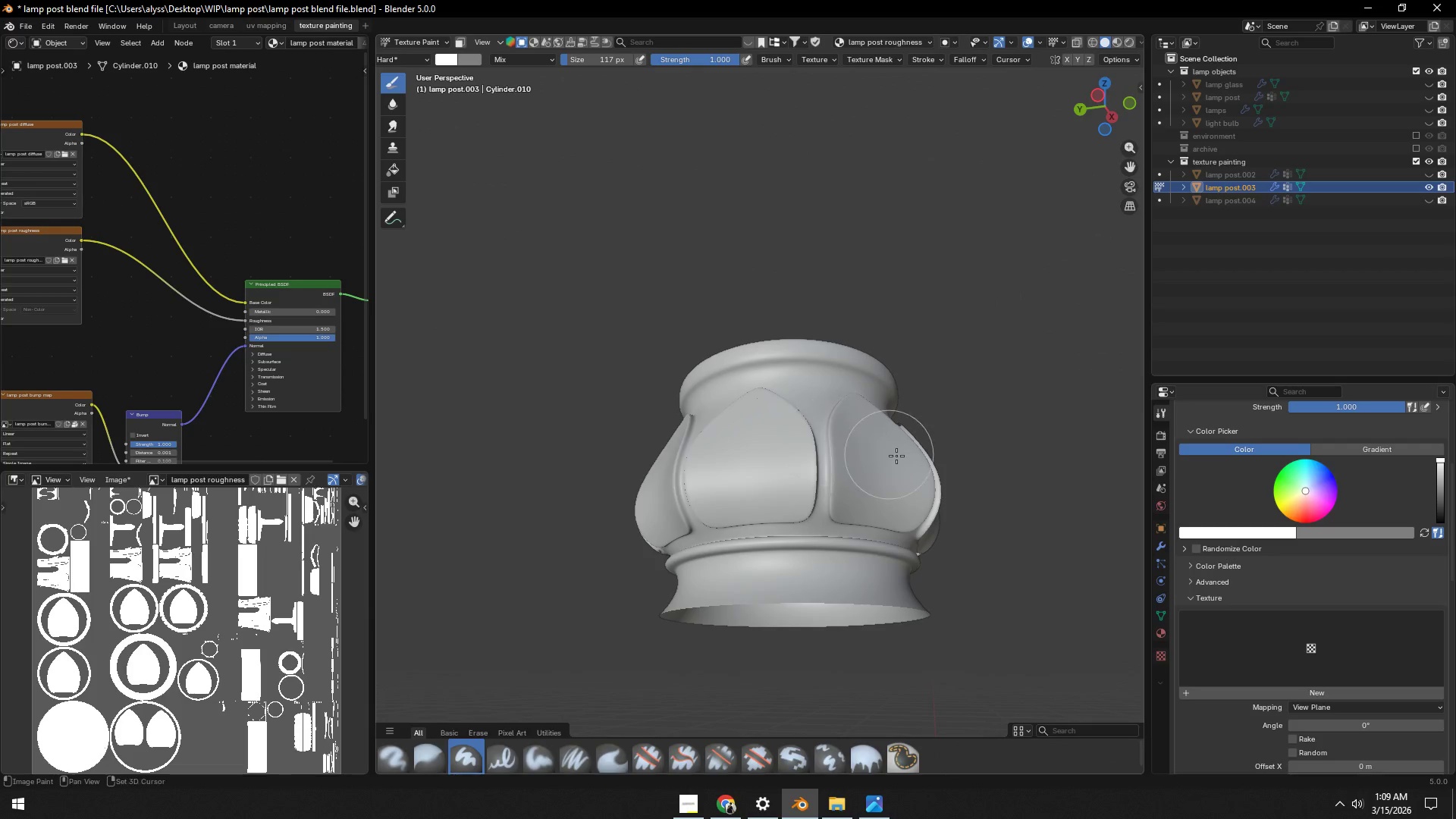 
hold_key(key=ShiftLeft, duration=0.36)
 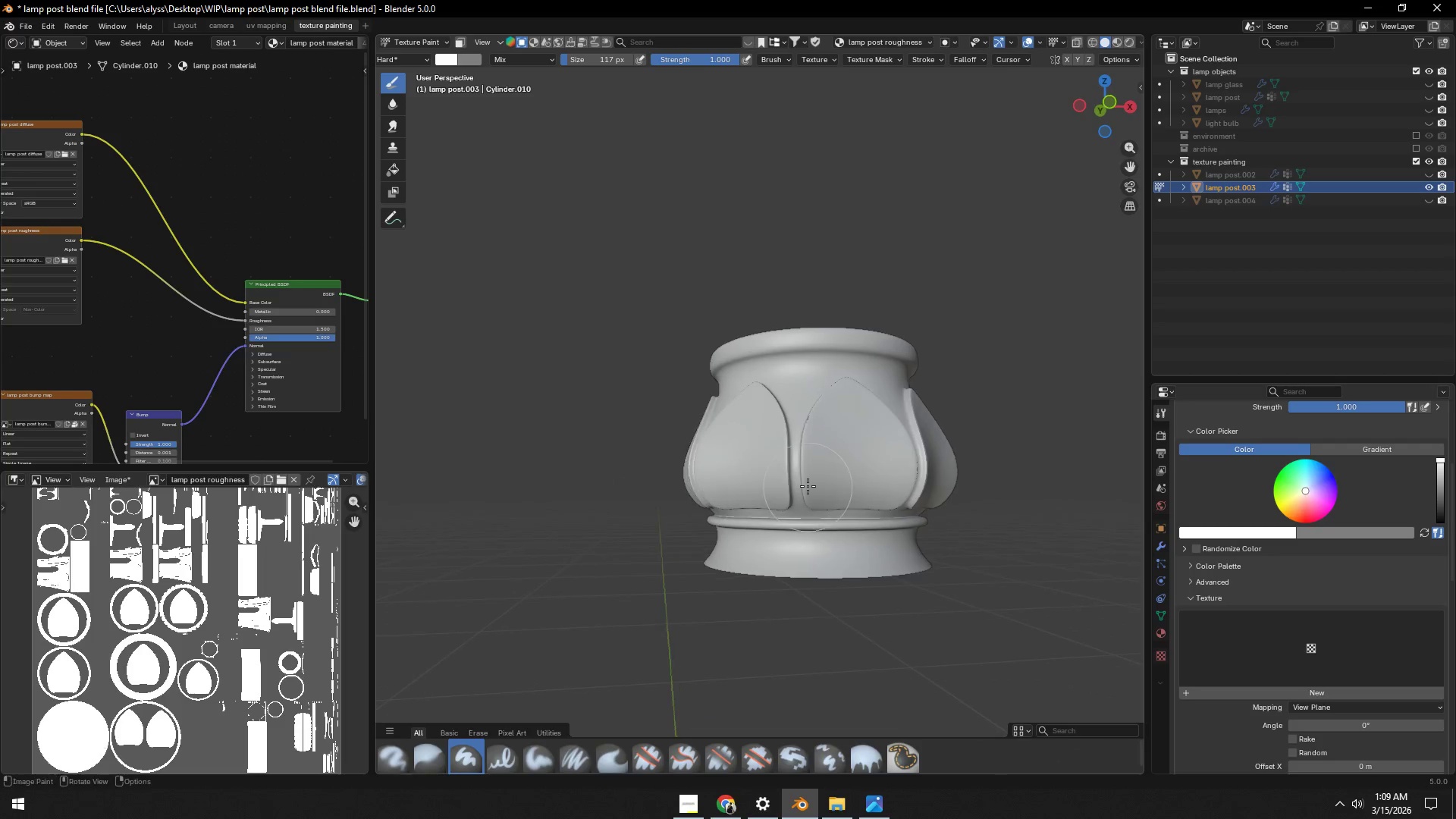 
left_click_drag(start_coordinate=[796, 465], to_coordinate=[834, 400])
 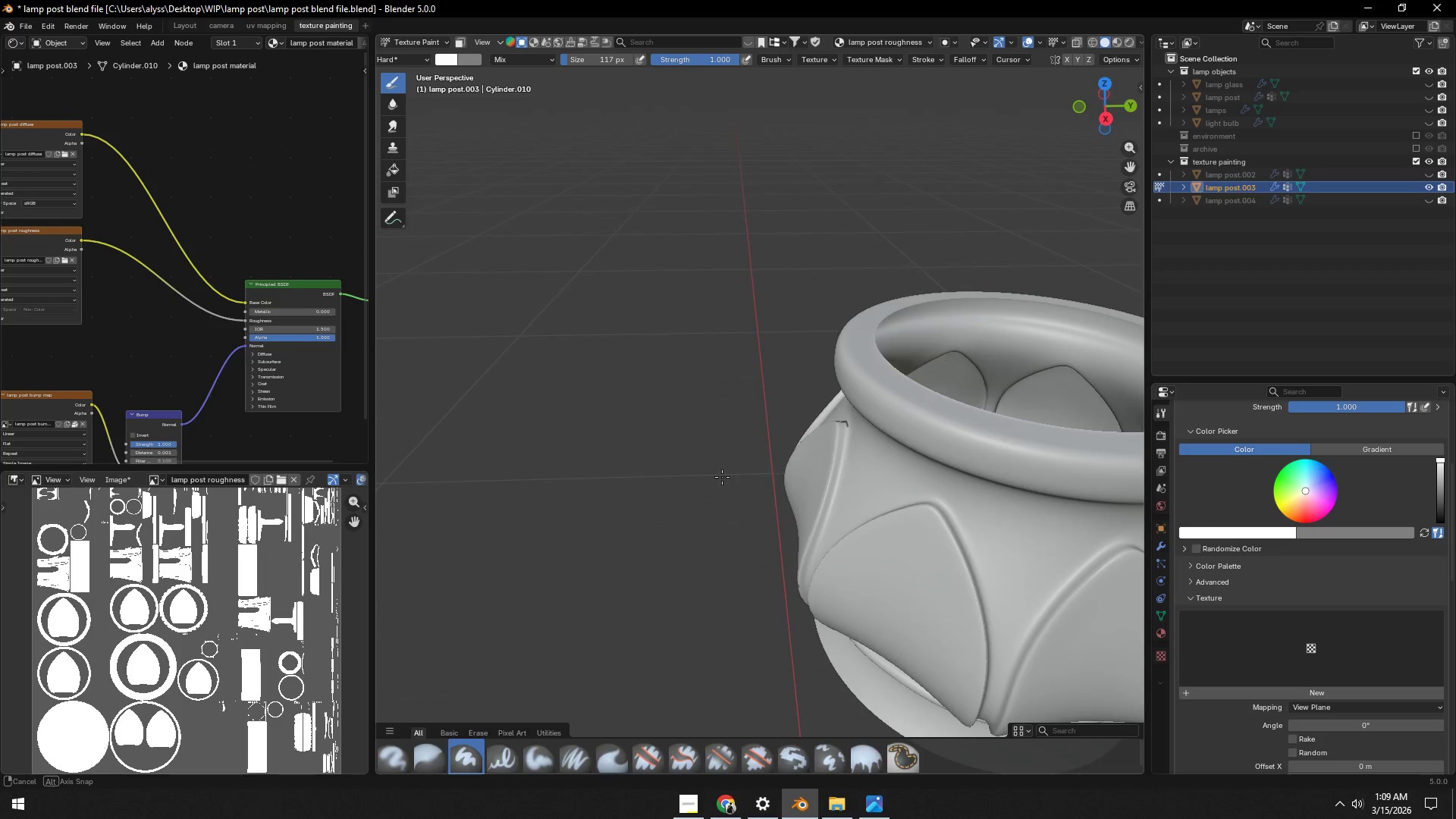 
left_click_drag(start_coordinate=[874, 461], to_coordinate=[865, 431])
 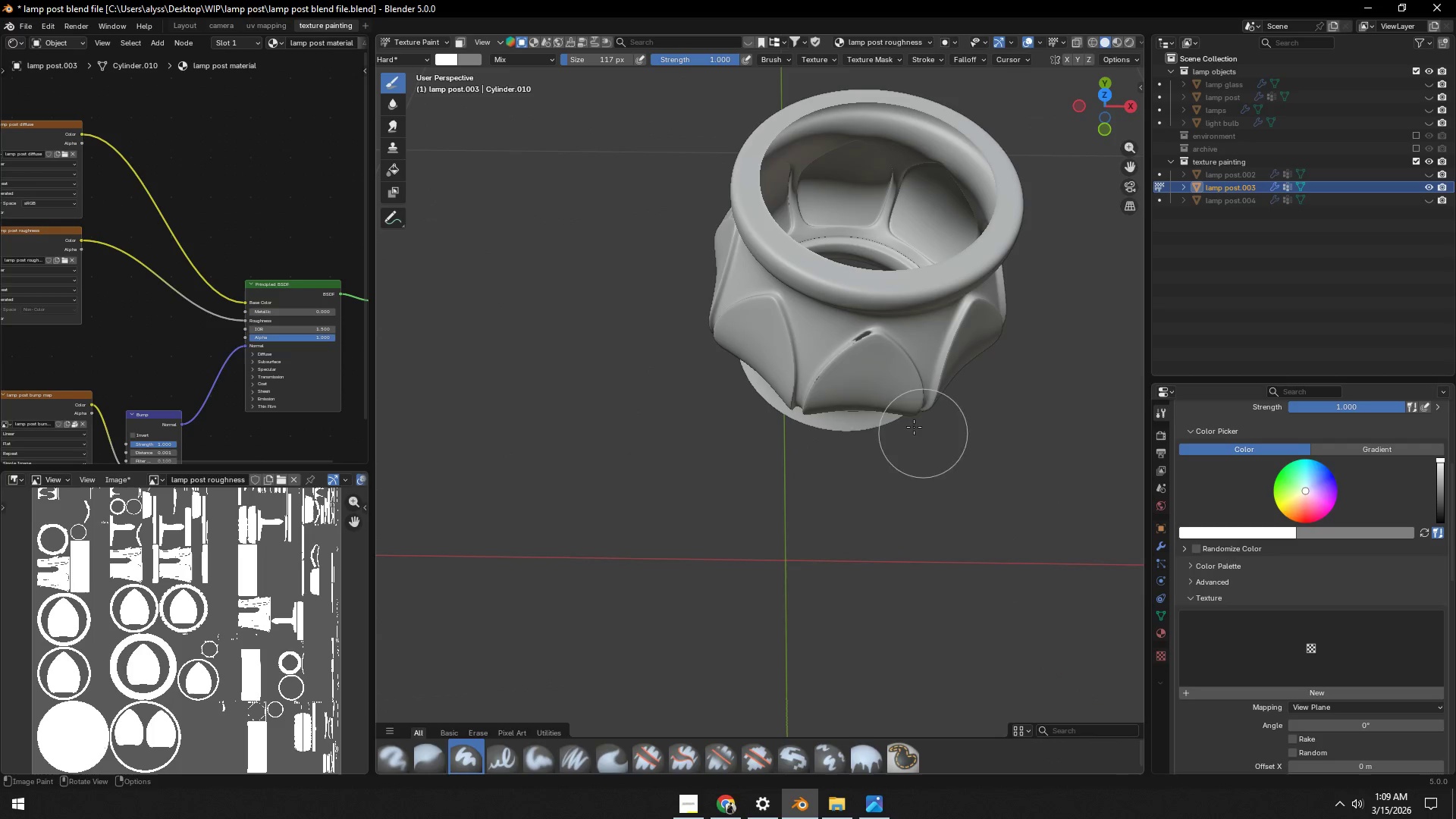 
left_click_drag(start_coordinate=[855, 350], to_coordinate=[800, 393])
 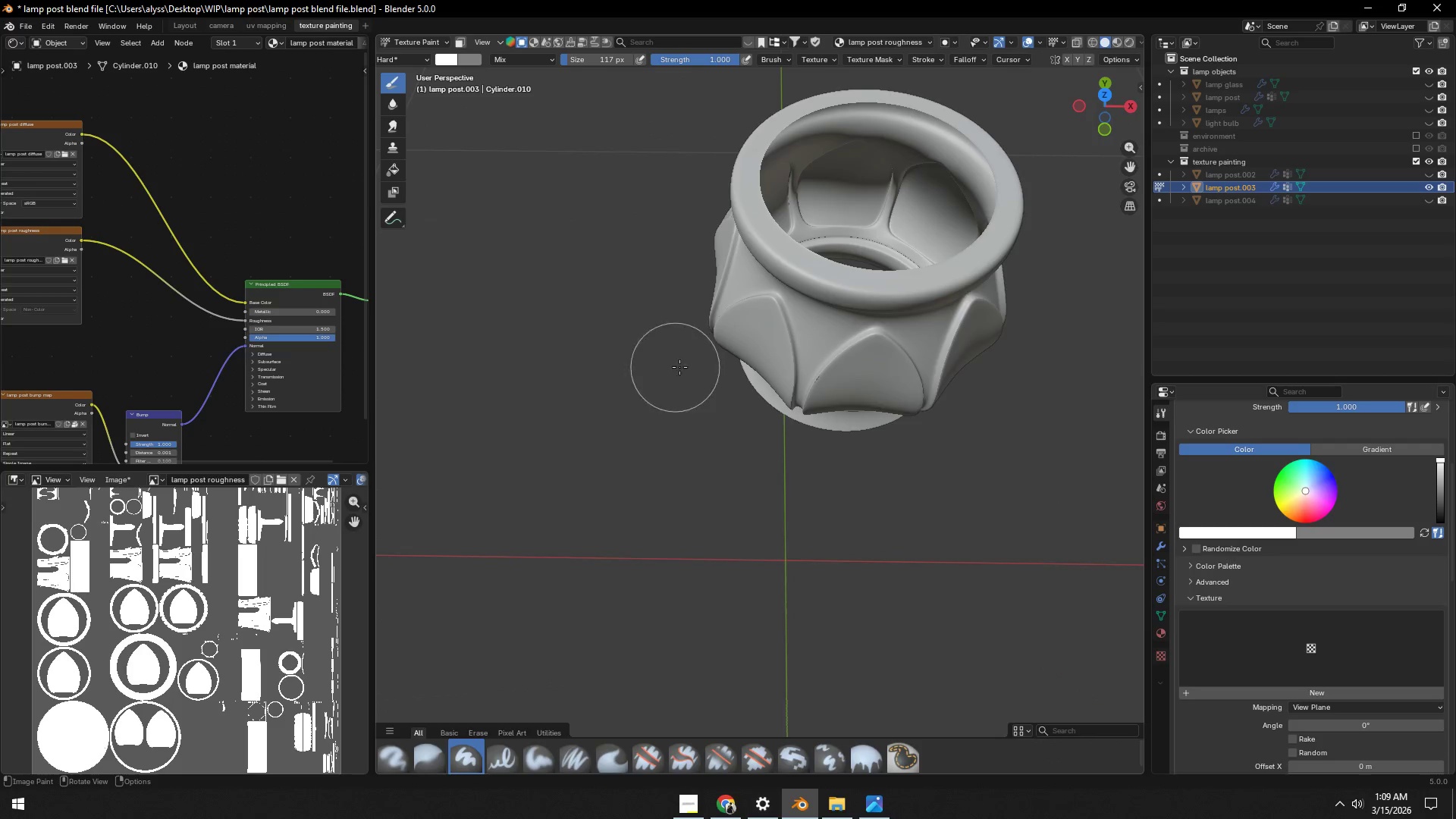 
scroll: coordinate [771, 375], scroll_direction: down, amount: 2.0
 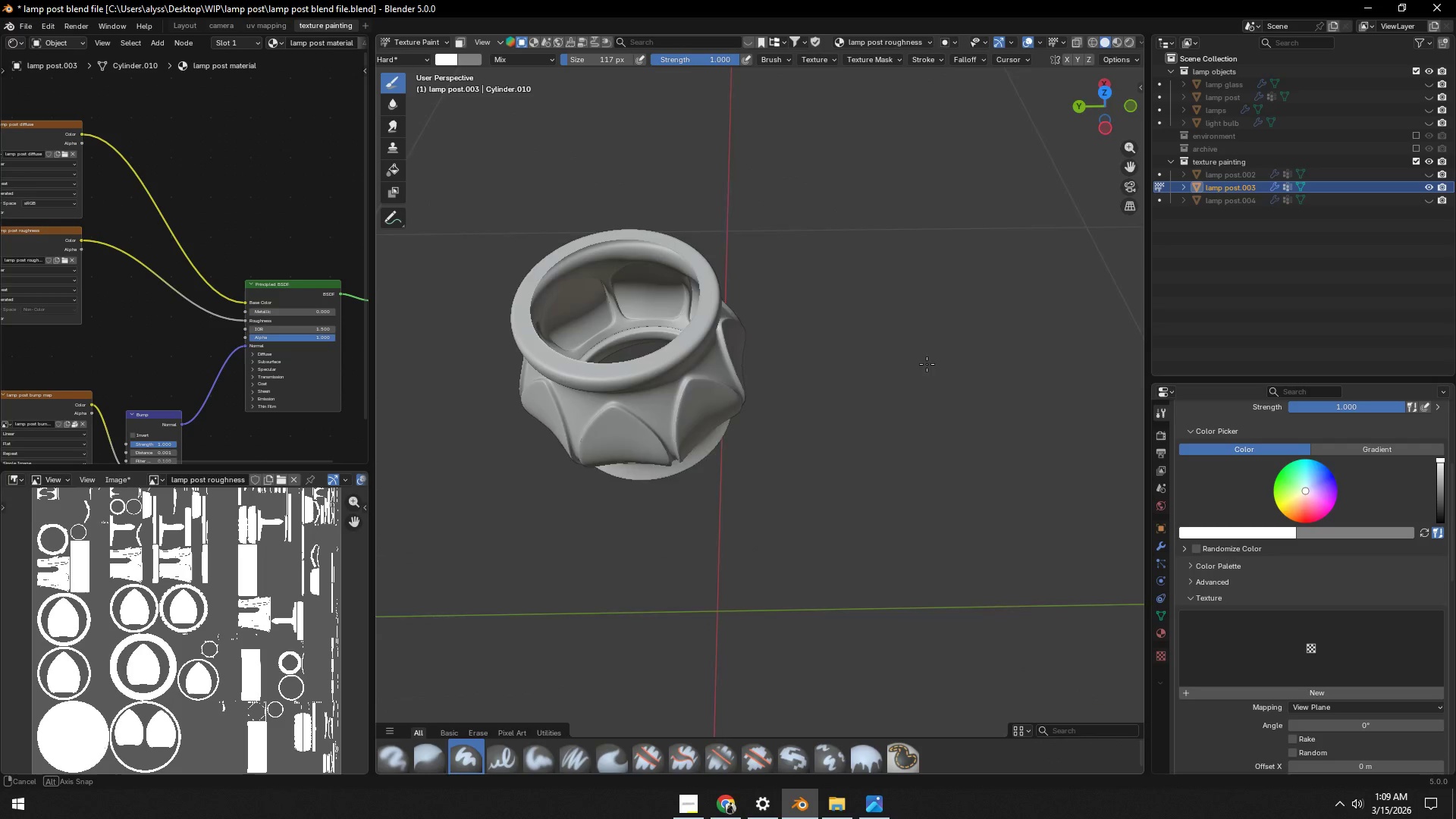 
hold_key(key=ShiftLeft, duration=0.42)
 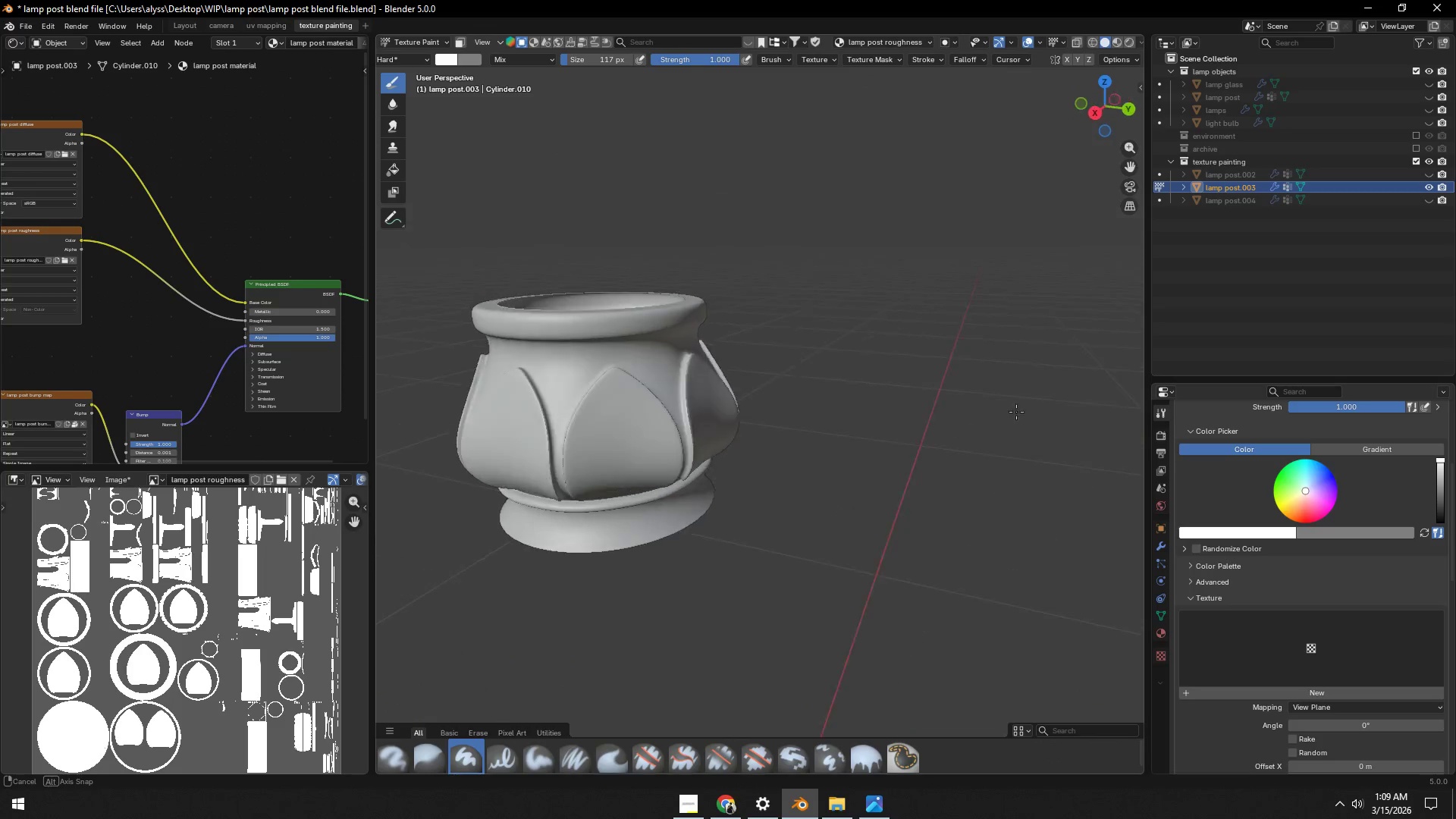 
key(Shift+ShiftLeft)
 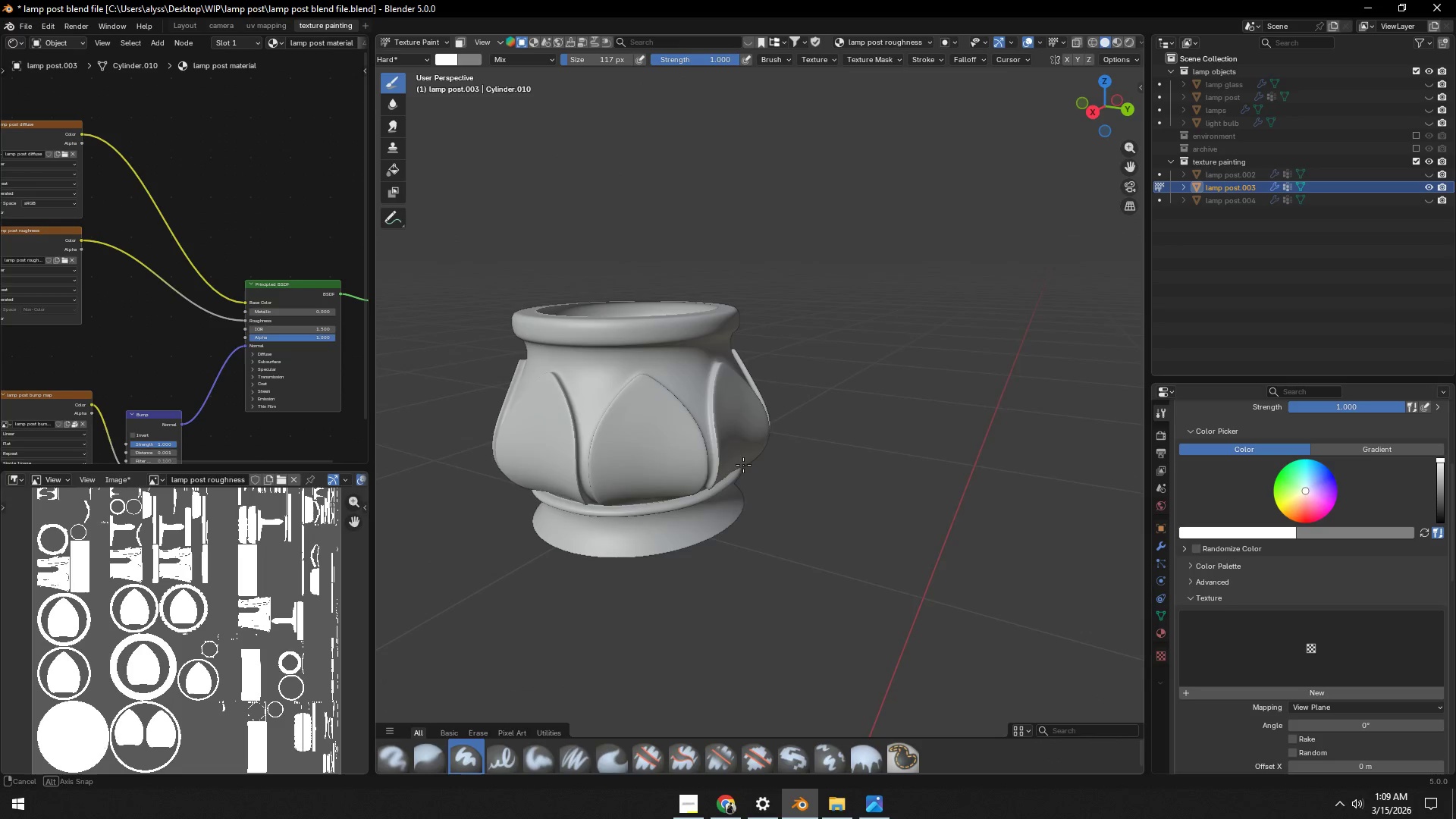 
left_click_drag(start_coordinate=[690, 451], to_coordinate=[750, 380])
 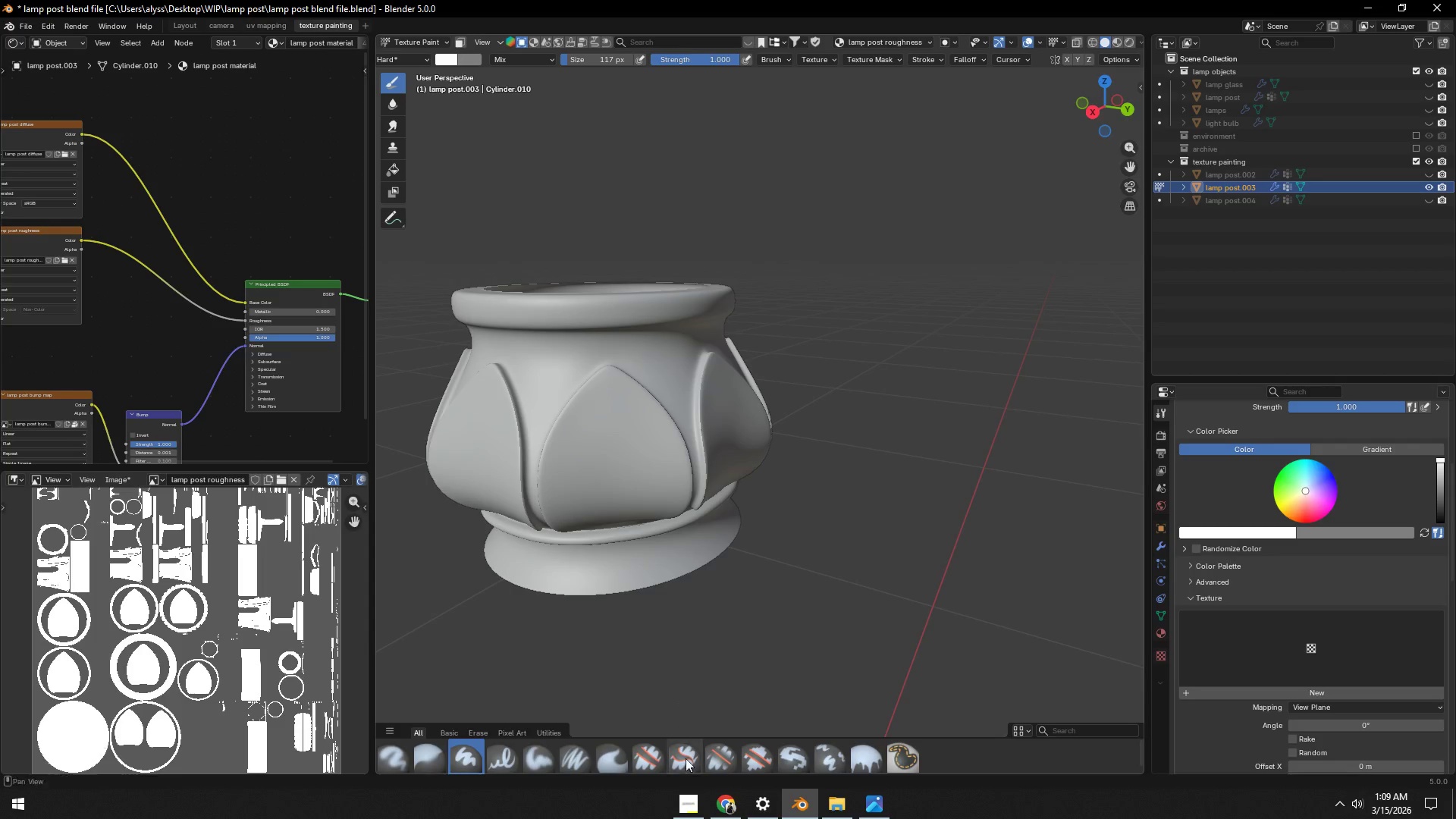 
scroll: coordinate [740, 465], scroll_direction: up, amount: 1.0
 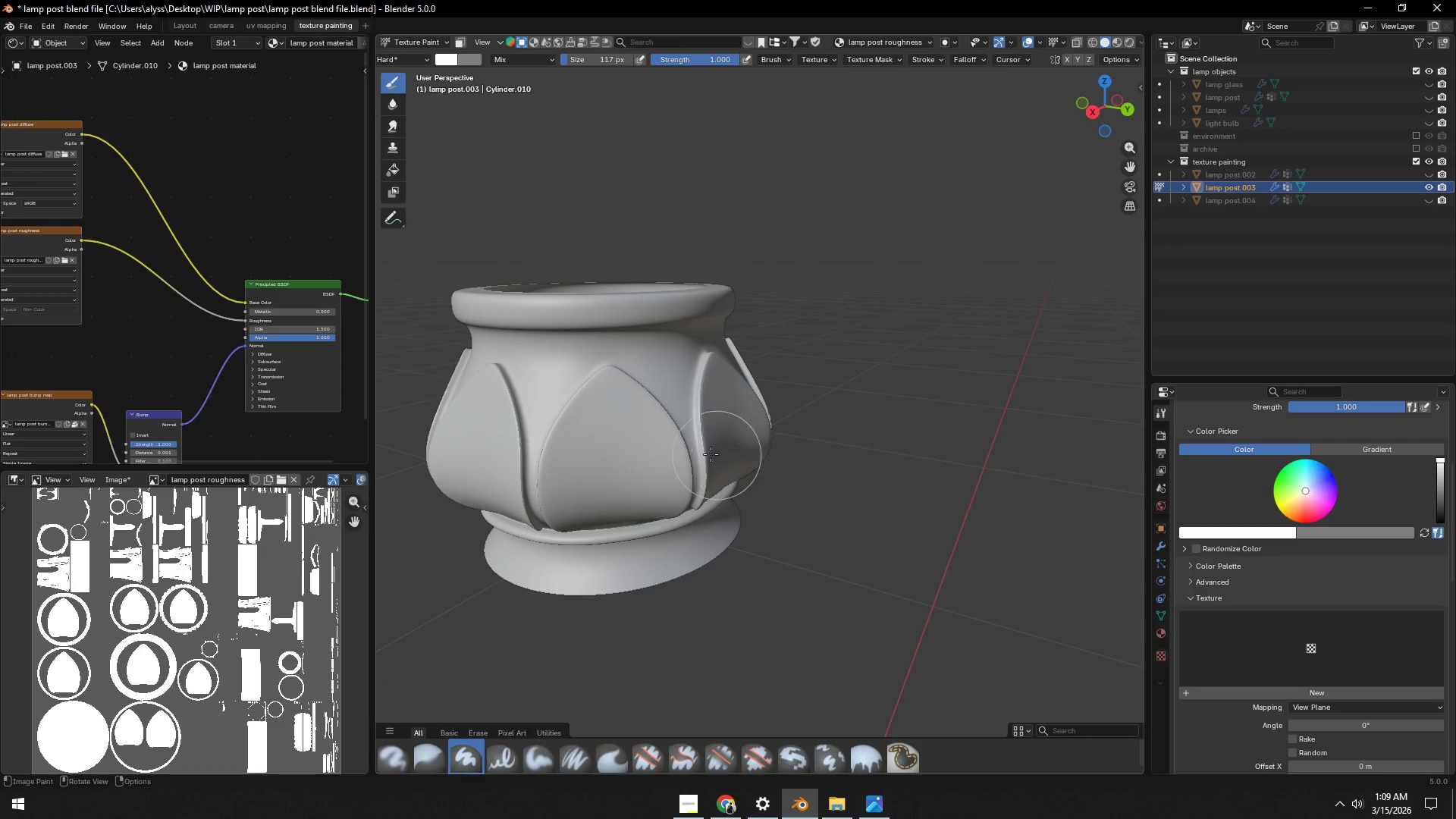 
left_click([679, 802])